 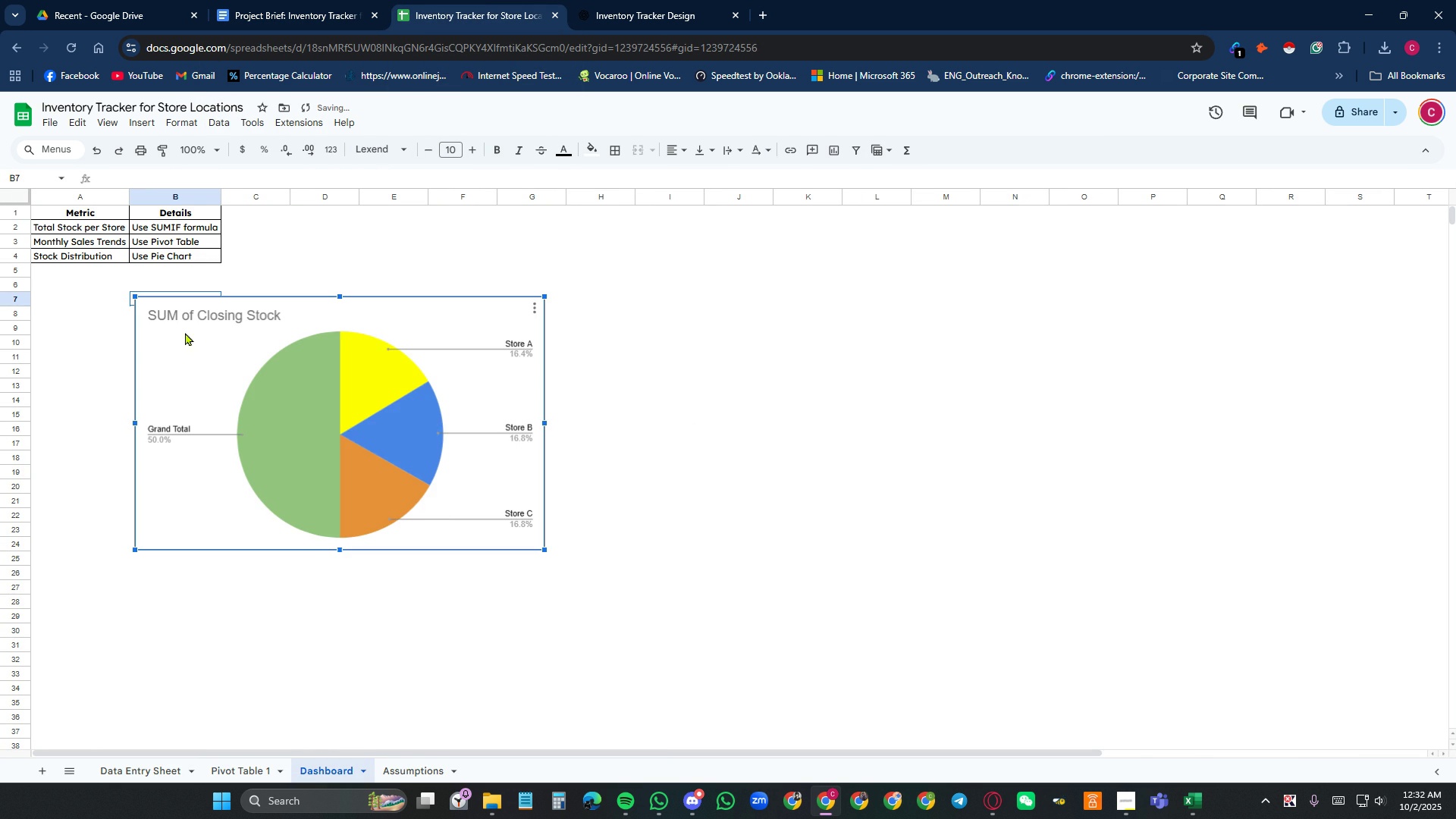 
left_click([243, 771])
 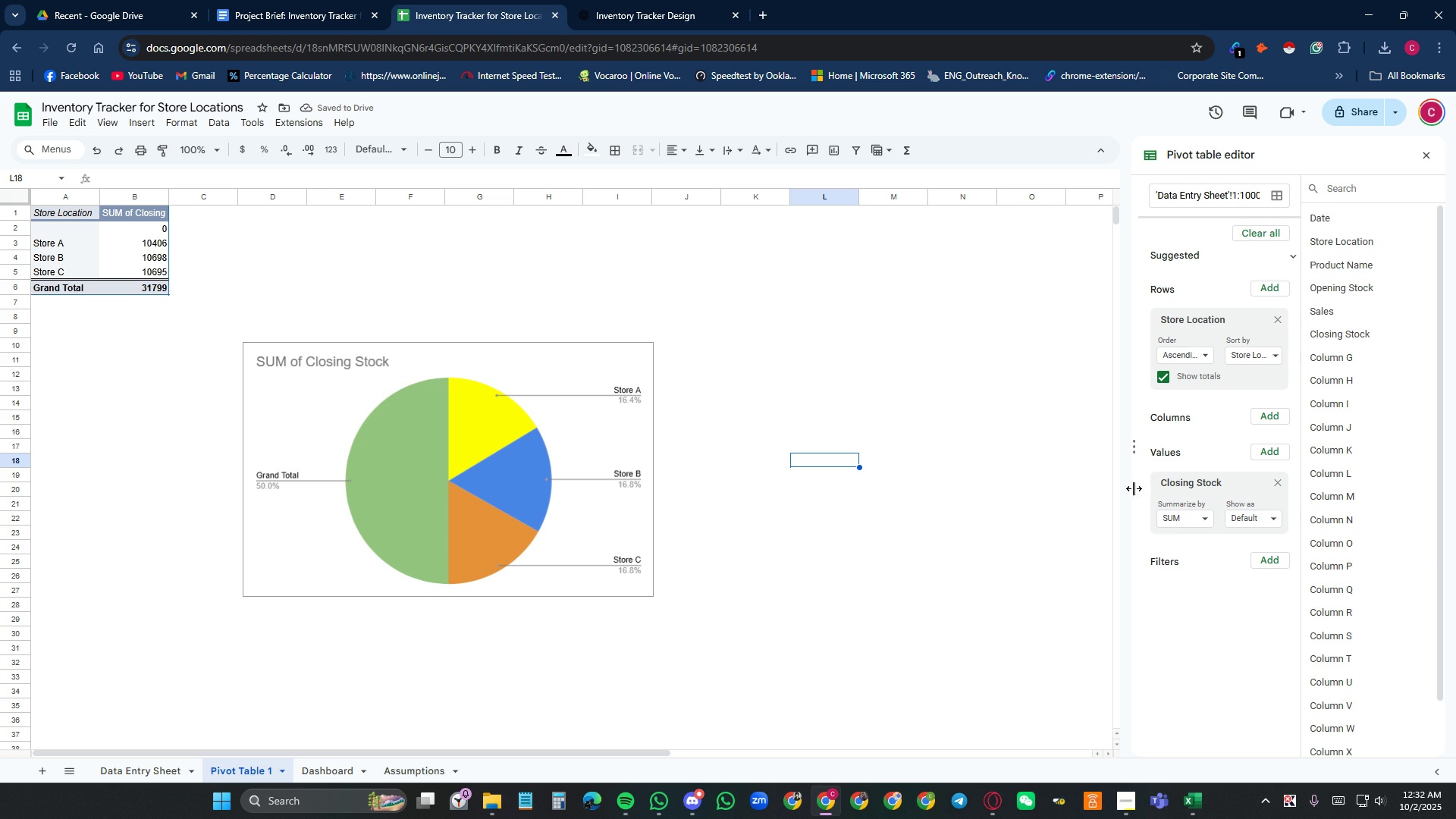 
left_click([457, 691])
 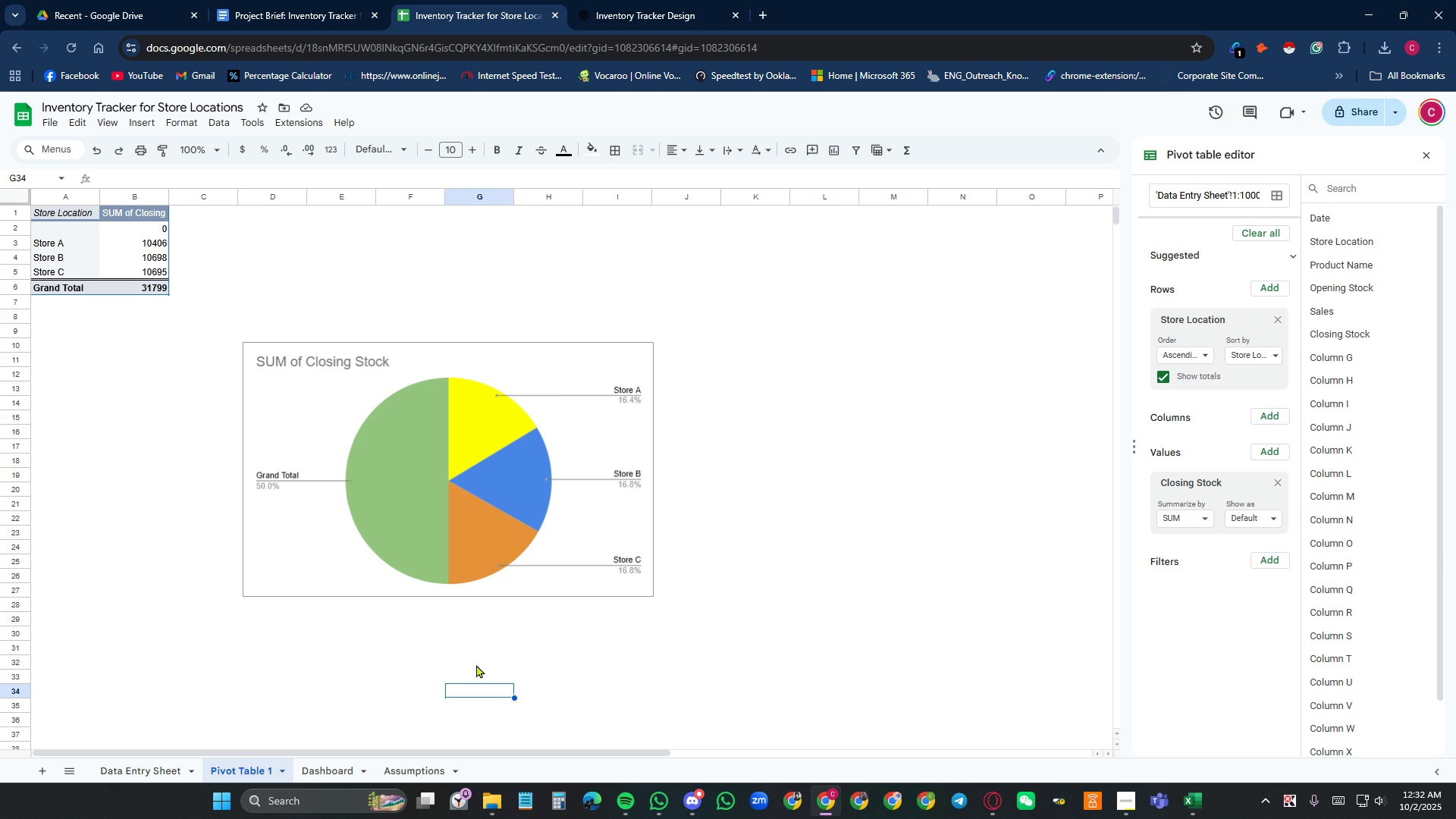 
key(Alt+AltLeft)
 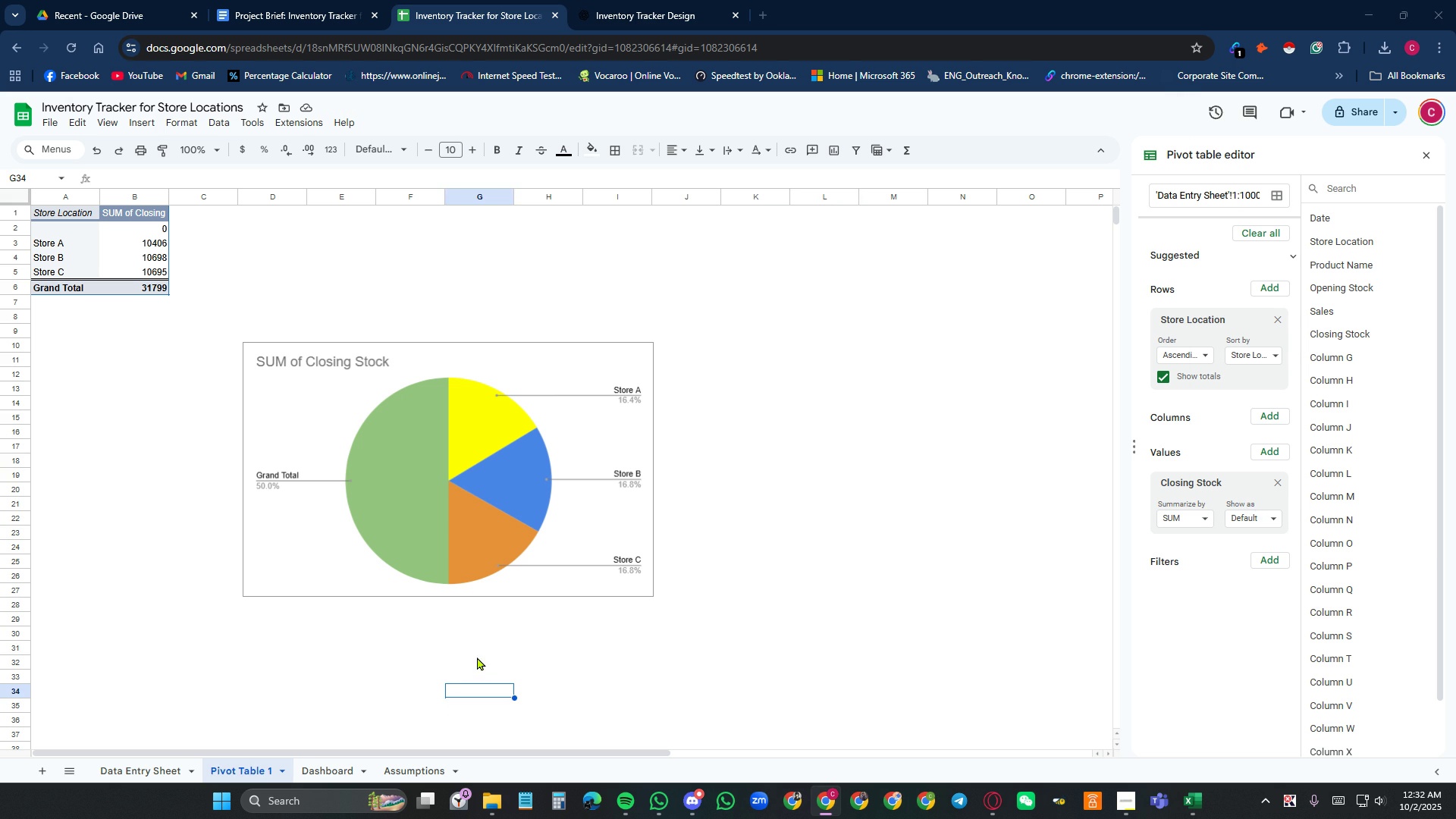 
key(Alt+Tab)